 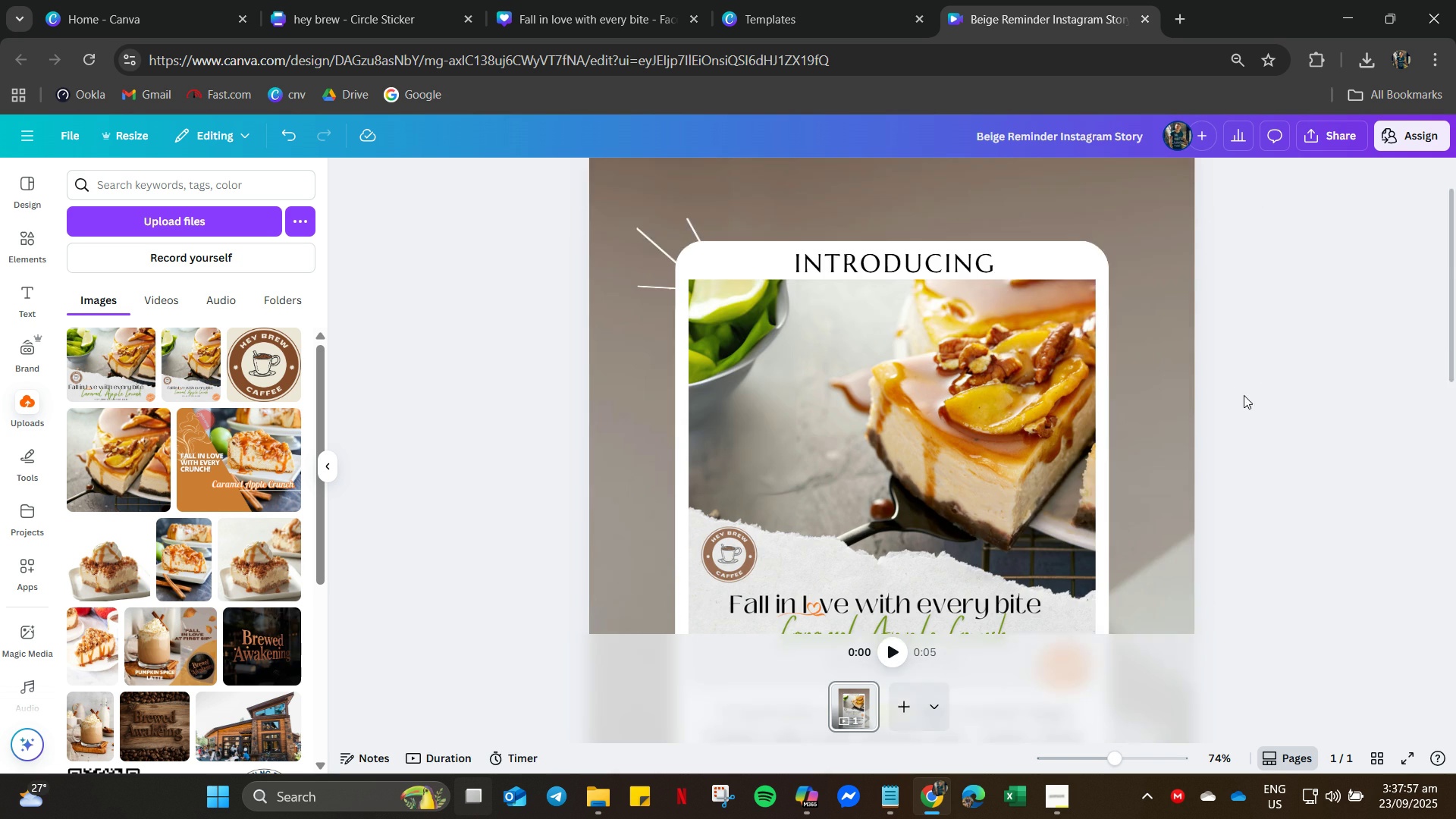 
scroll: coordinate [1222, 402], scroll_direction: down, amount: 8.0
 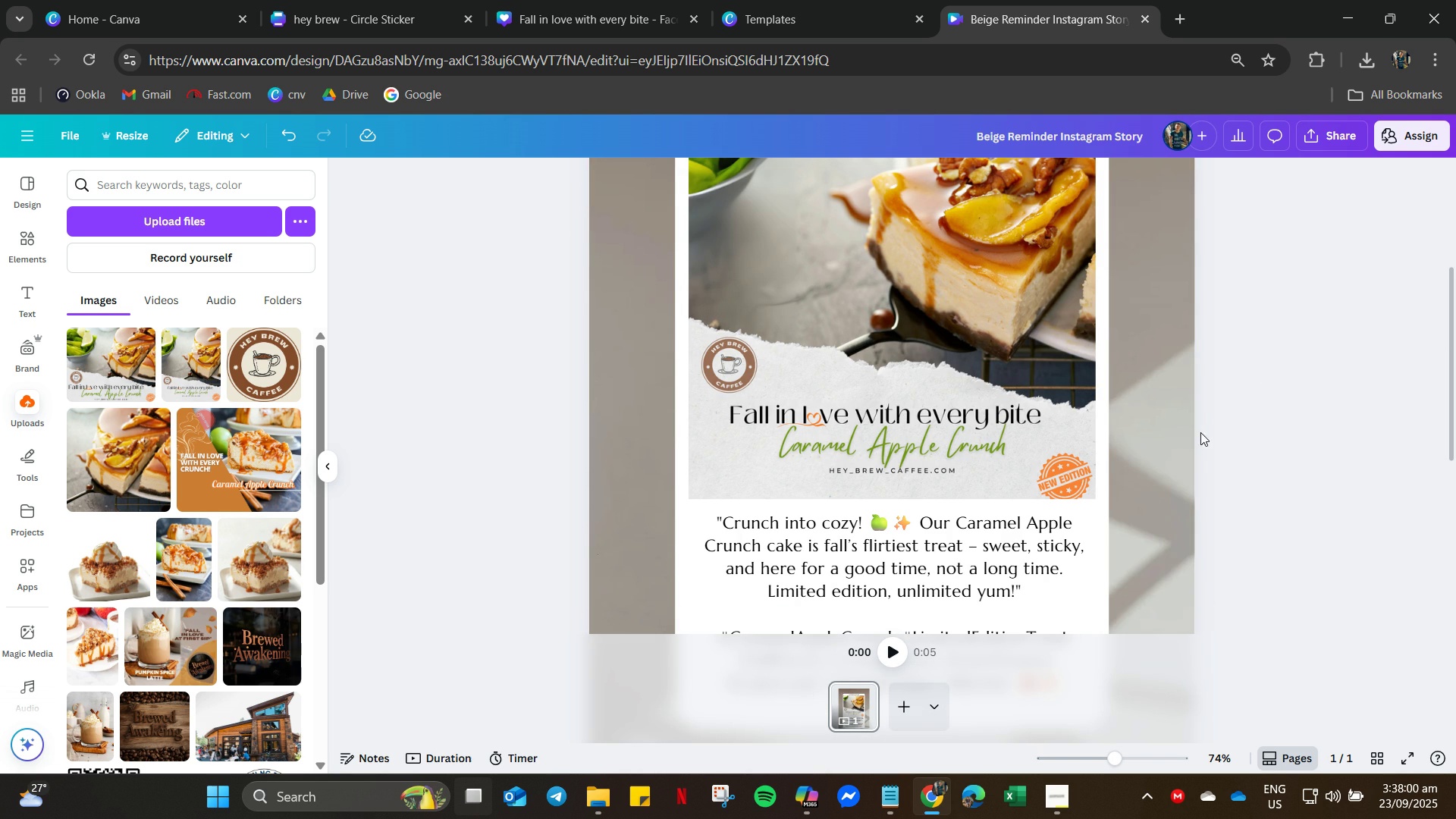 
left_click([966, 447])
 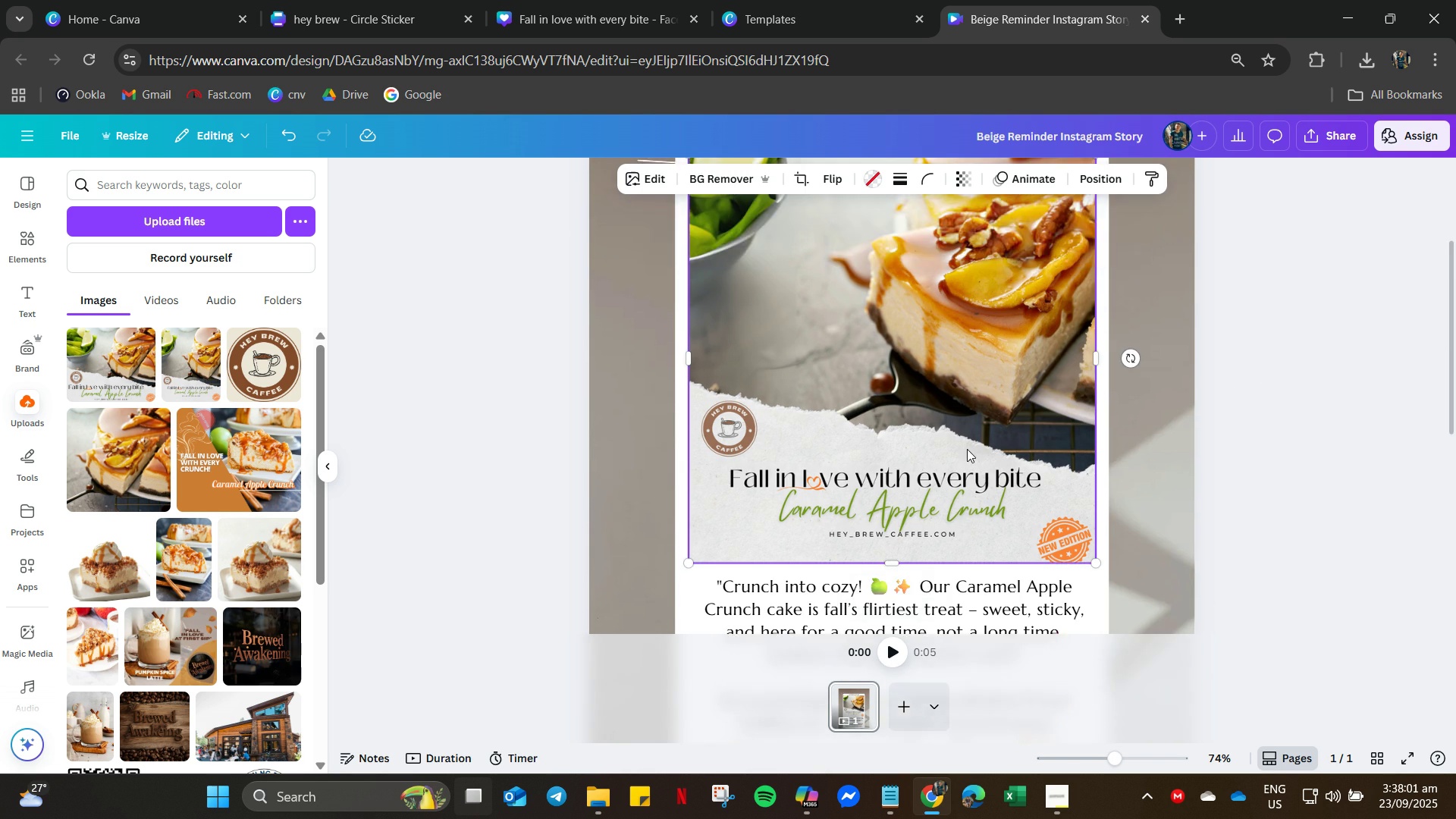 
scroll: coordinate [967, 449], scroll_direction: up, amount: 3.0
 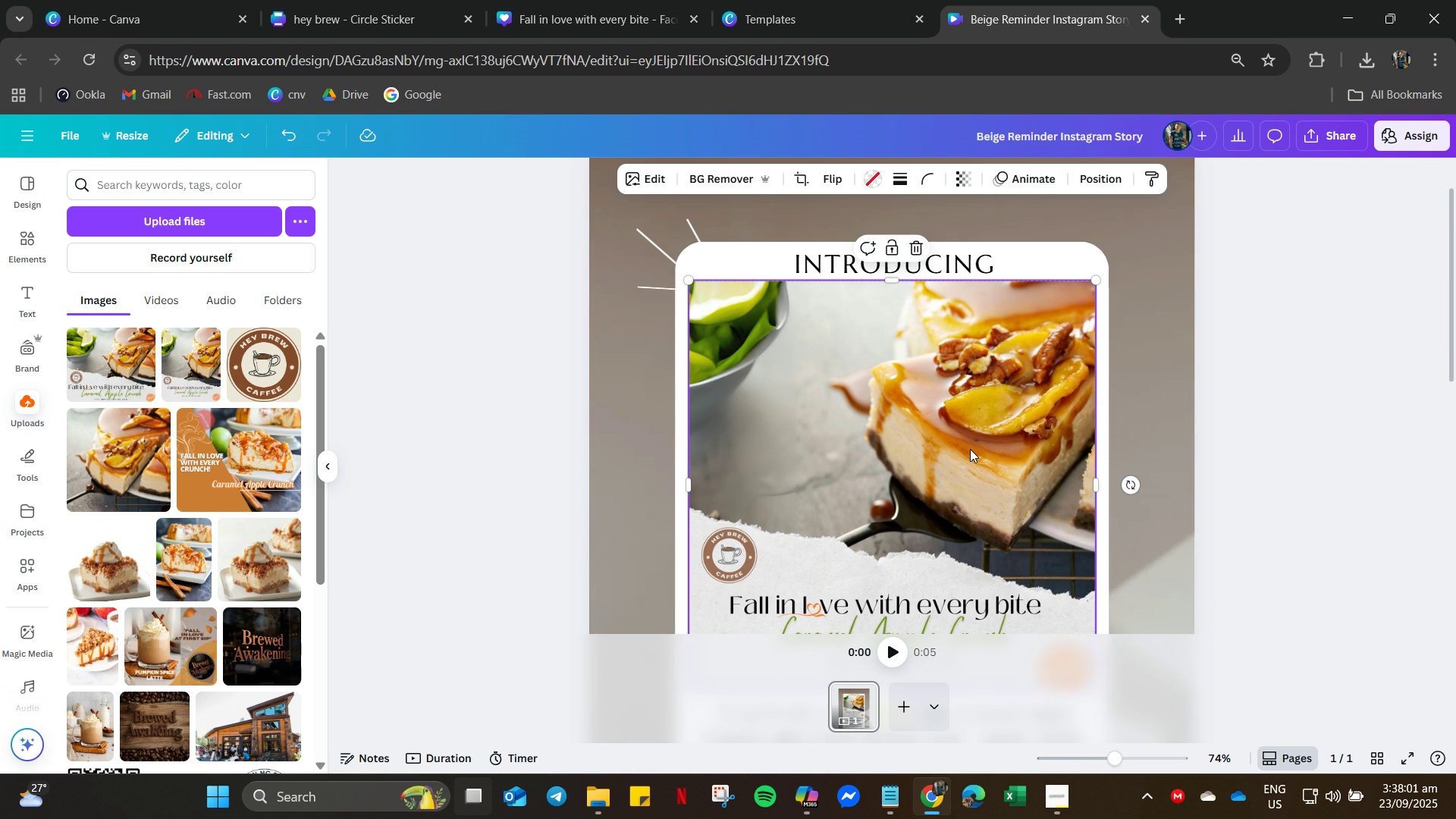 
double_click([970, 449])